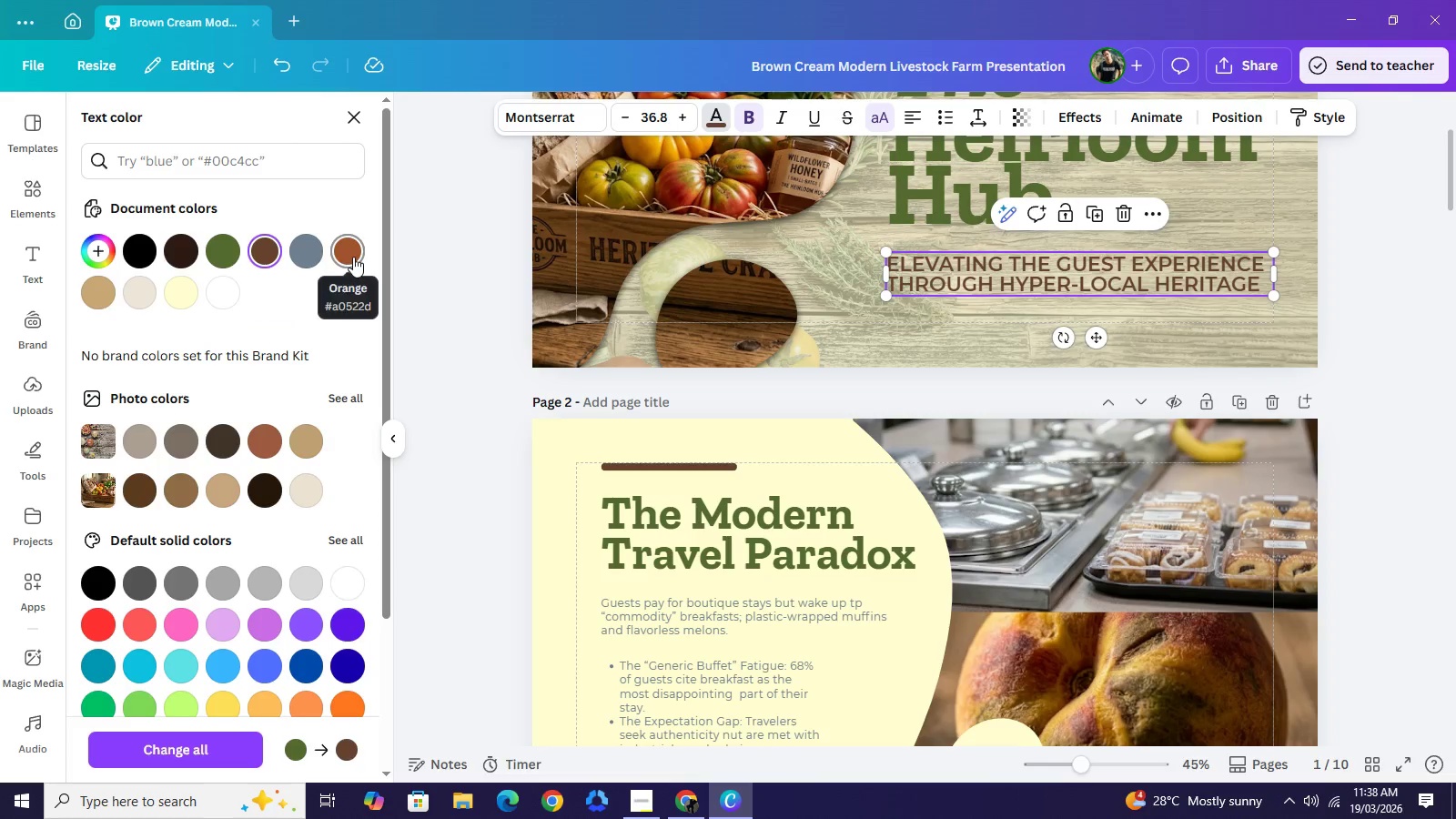 
wait(5.05)
 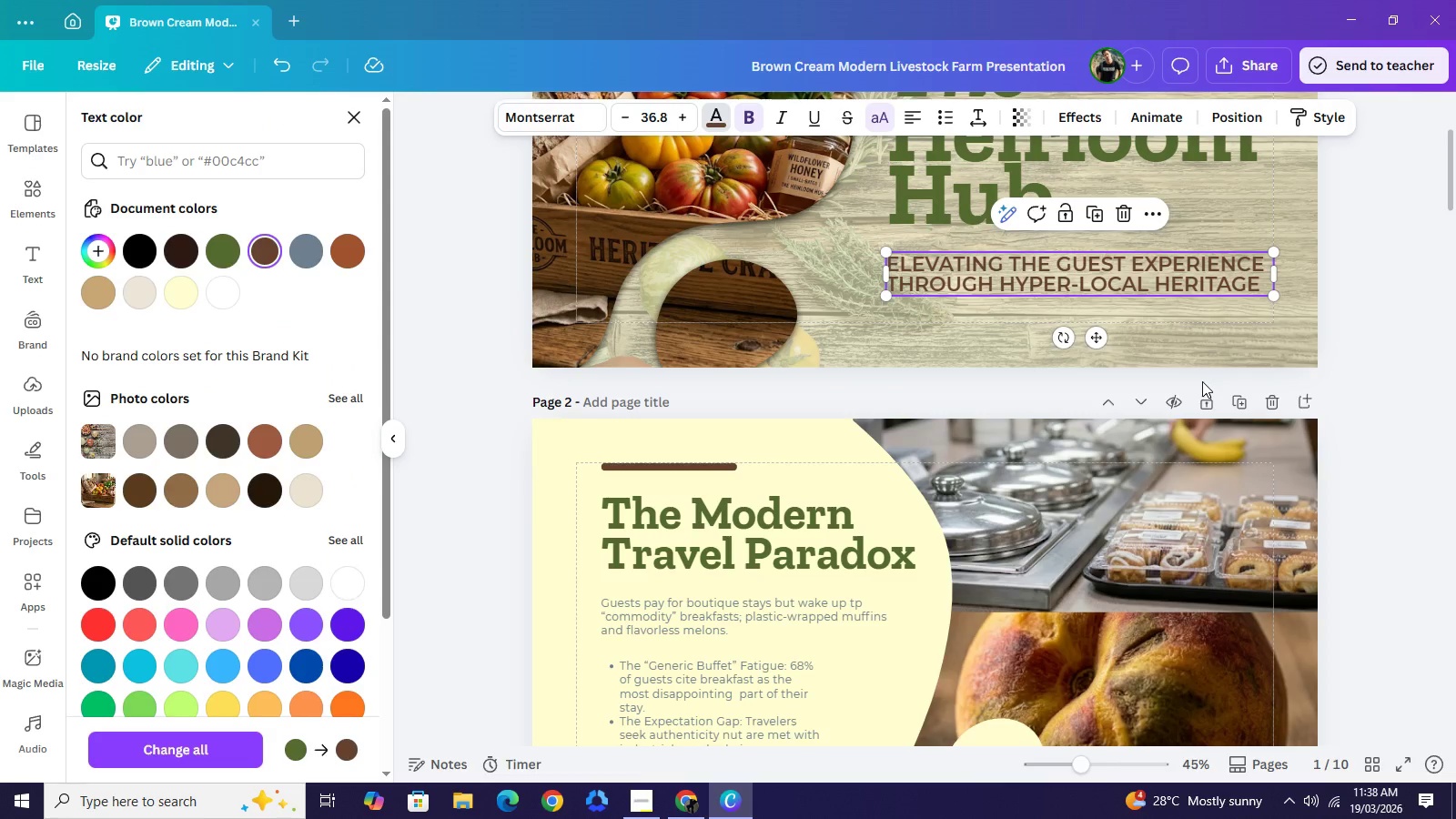 
left_click([353, 257])
 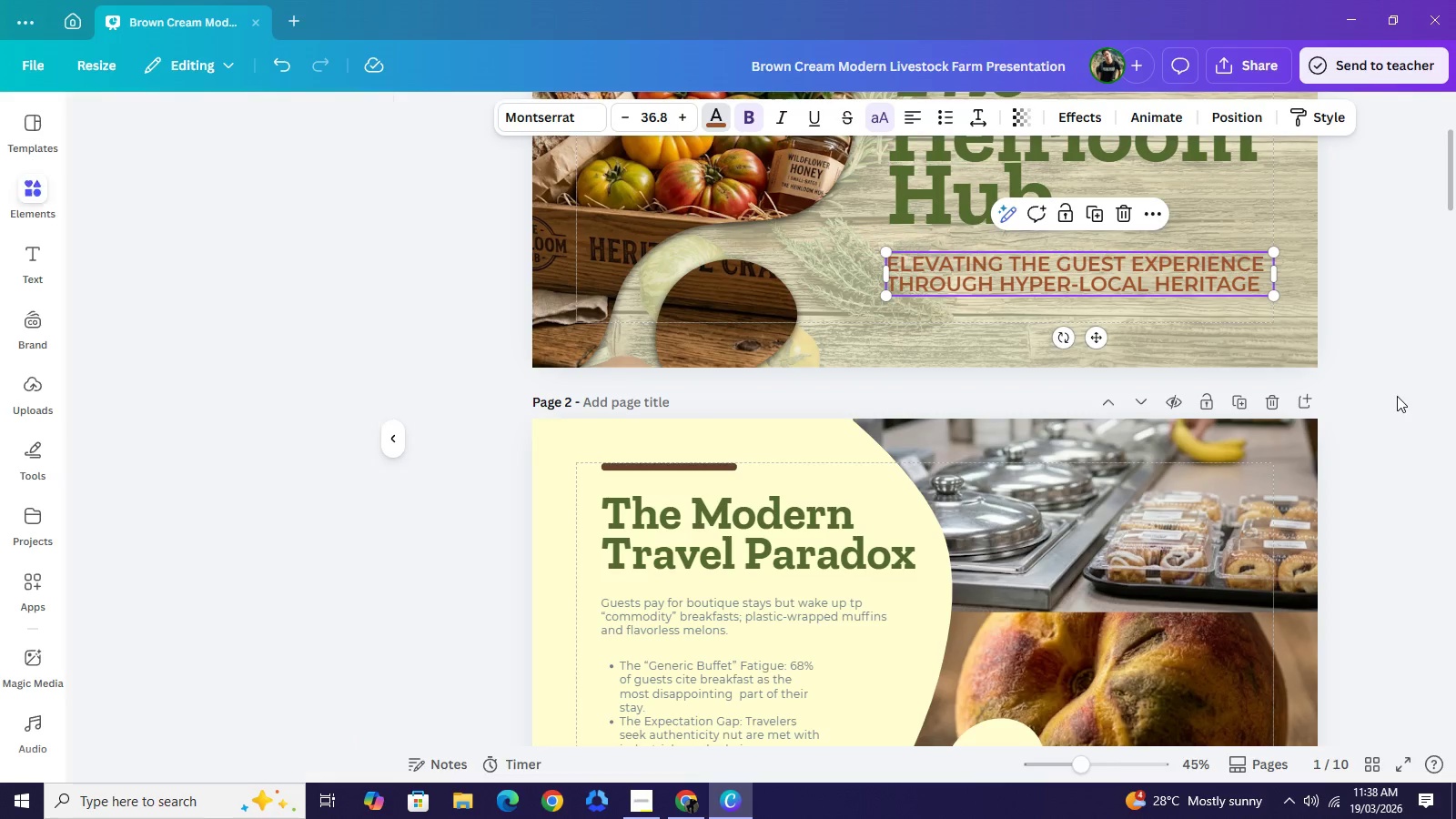 
double_click([1397, 396])
 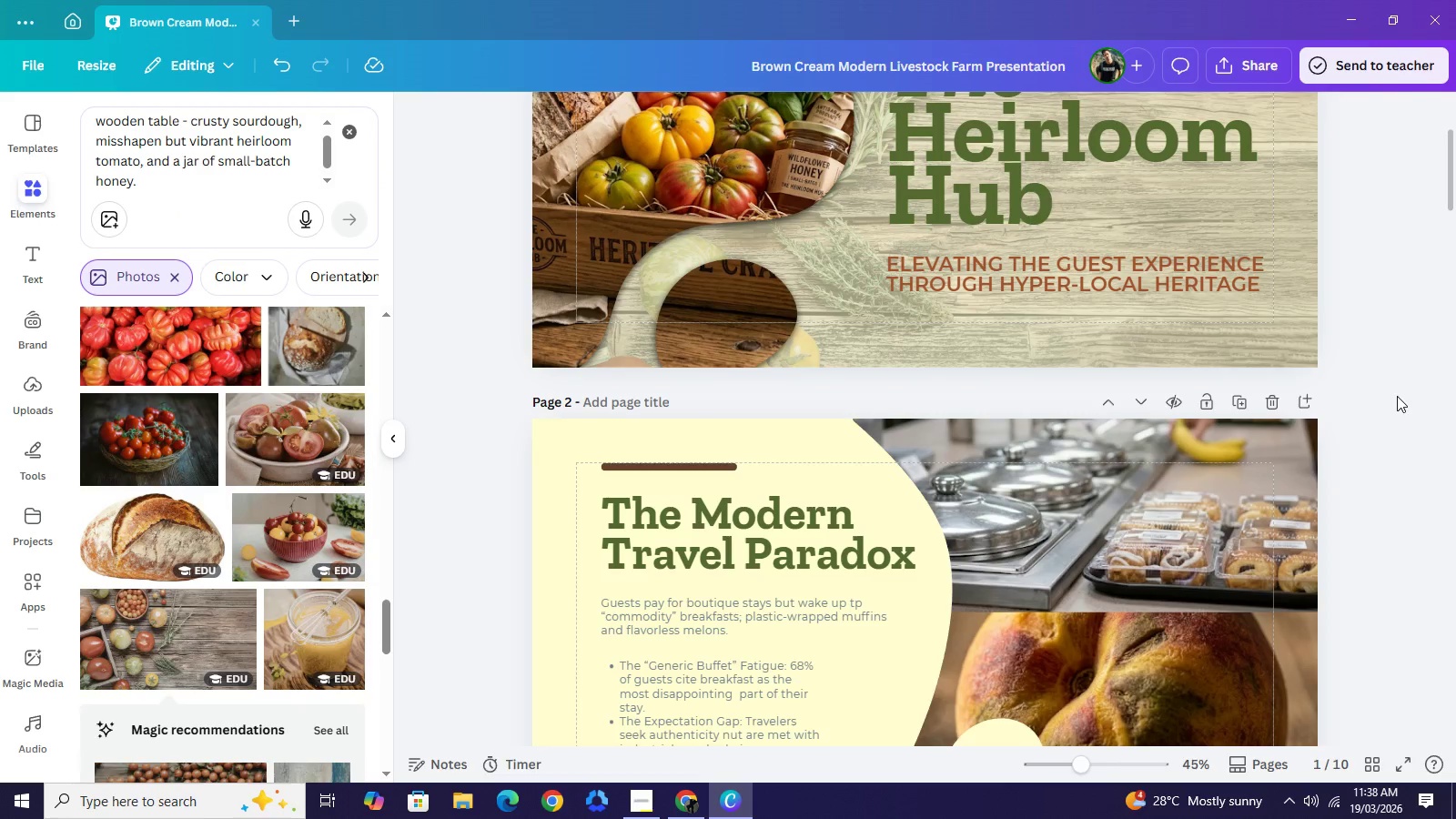 
triple_click([1397, 396])
 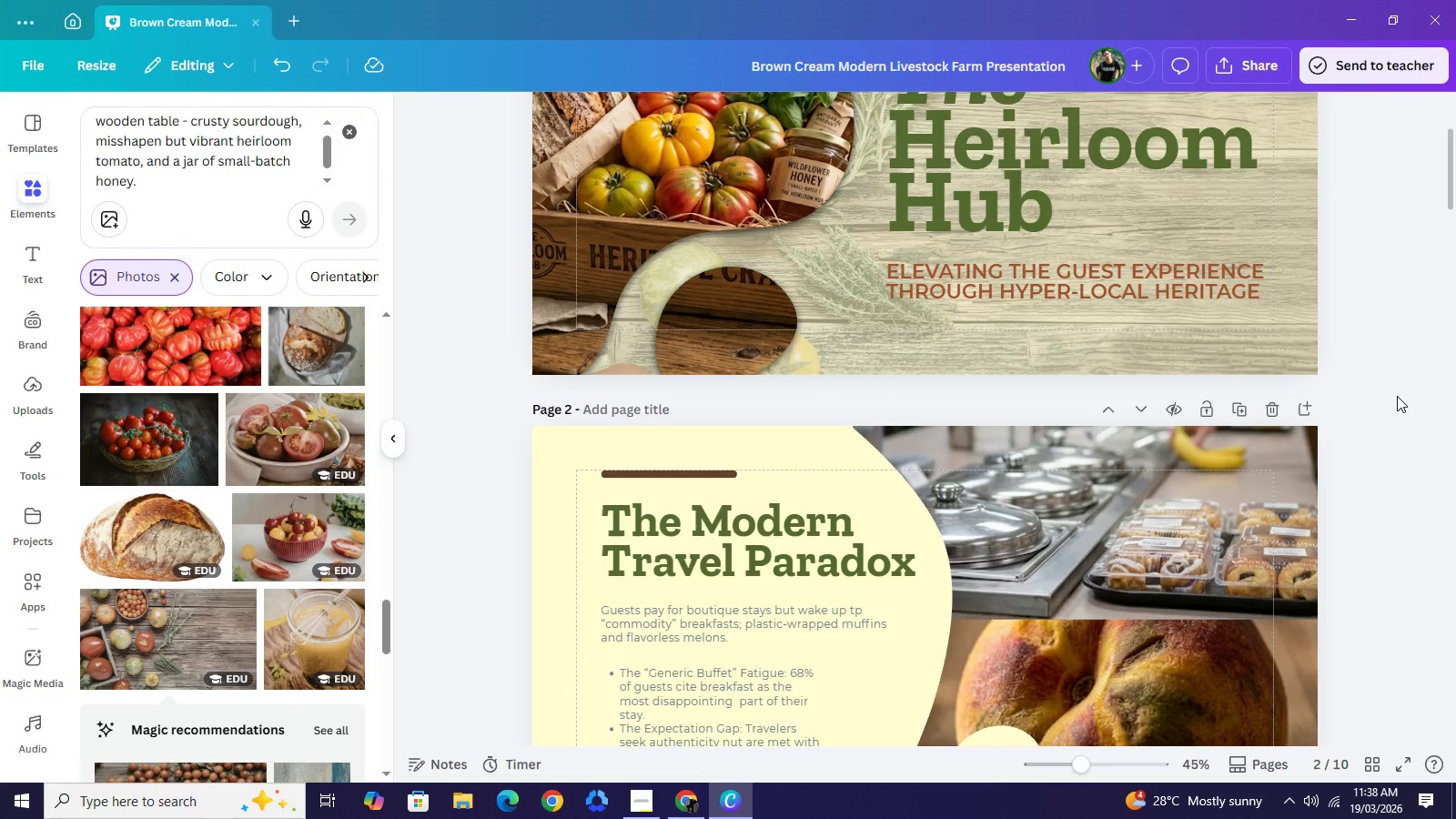 
scroll: coordinate [1397, 396], scroll_direction: up, amount: 2.0
 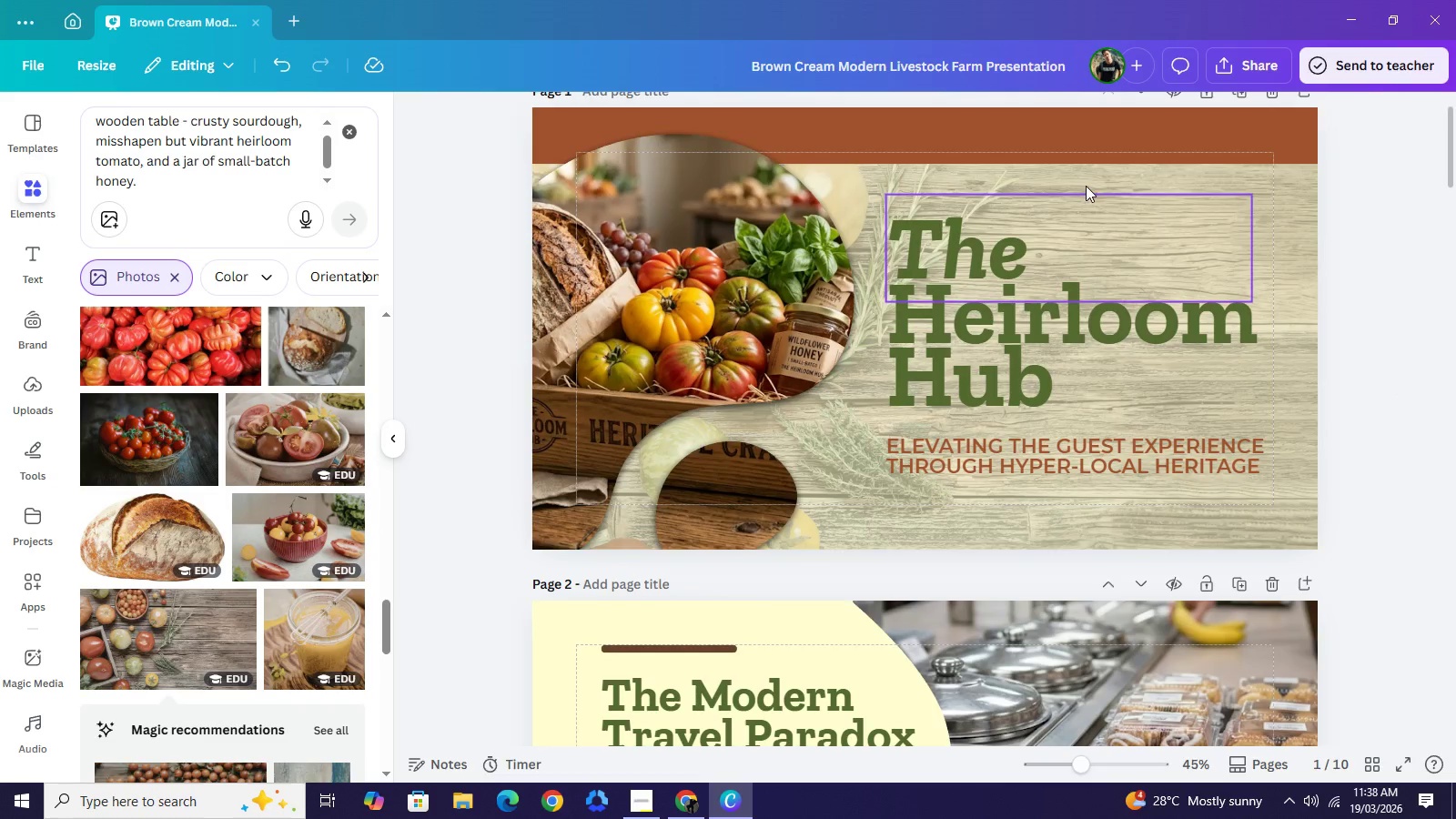 
left_click([1019, 134])
 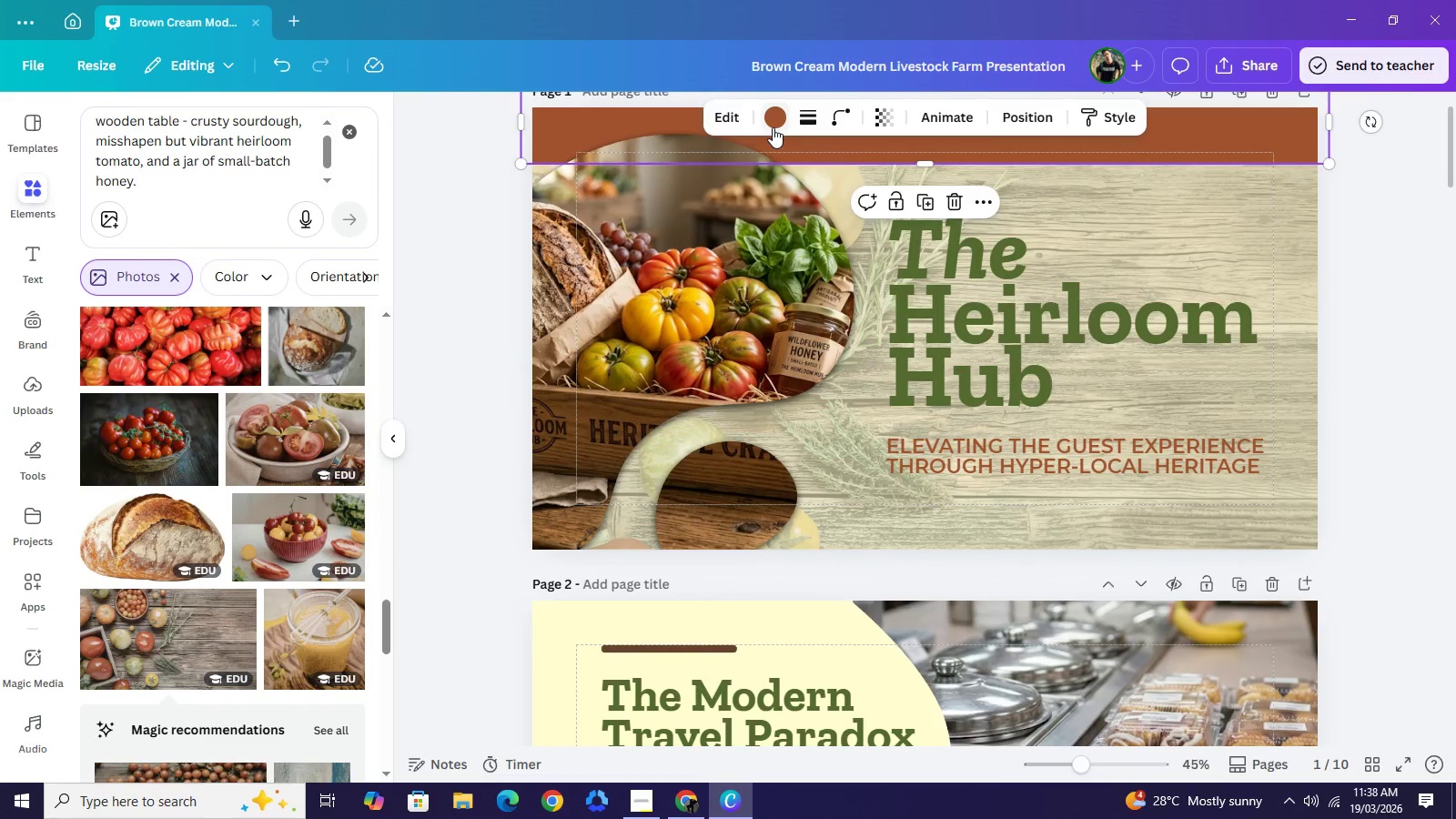 
left_click([773, 127])
 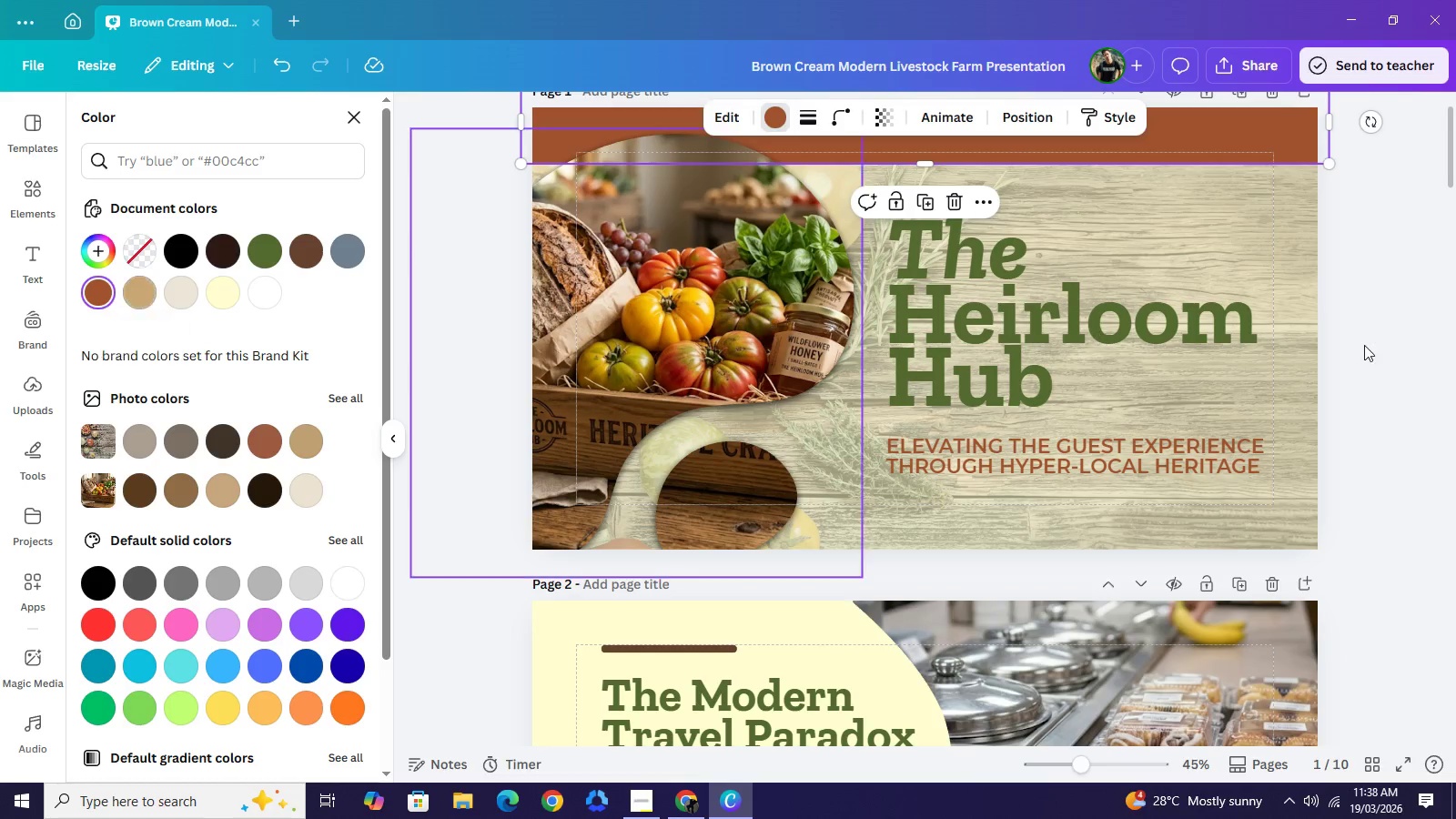 
double_click([1381, 340])
 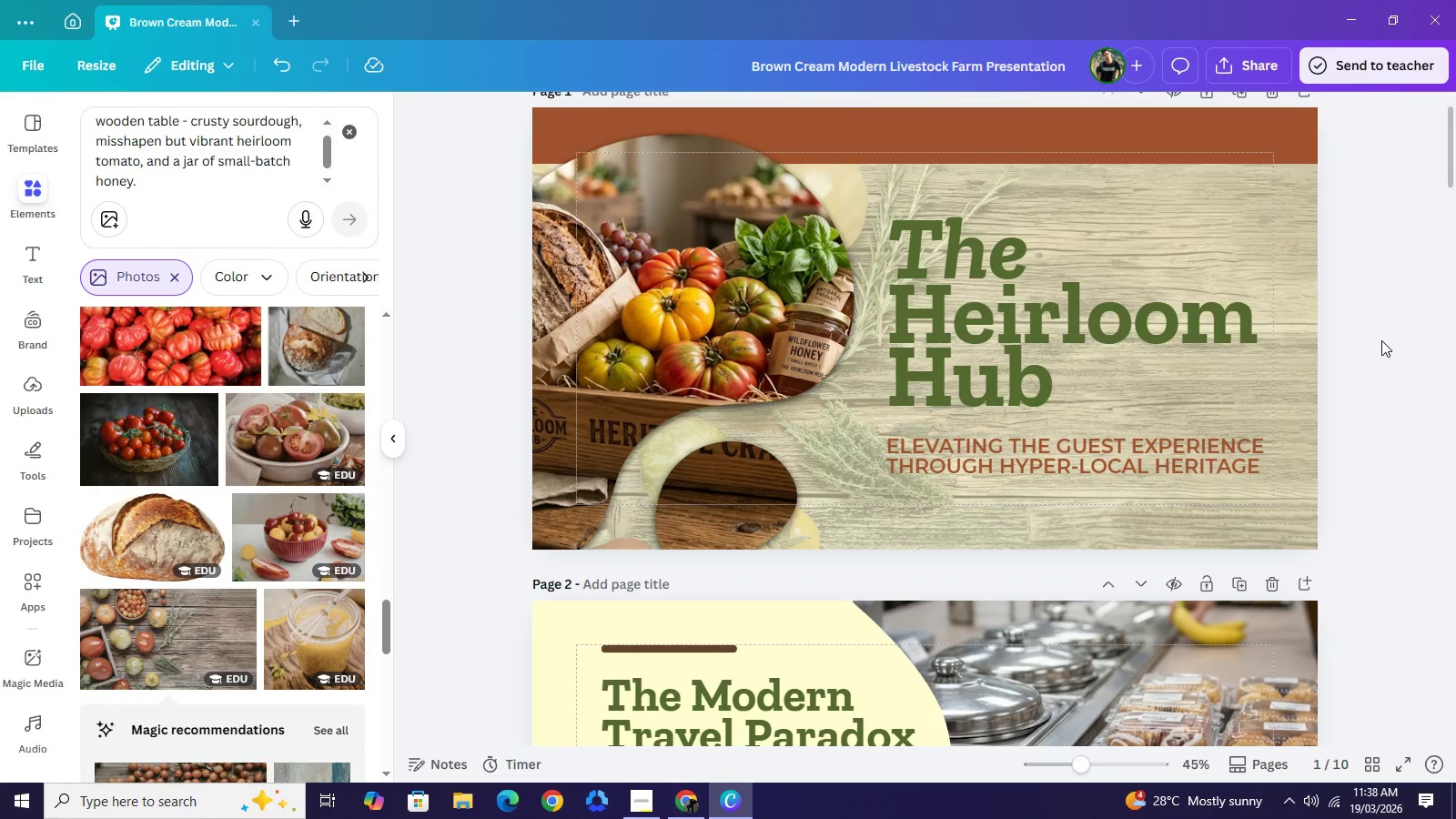 
scroll: coordinate [1381, 341], scroll_direction: down, amount: 2.0
 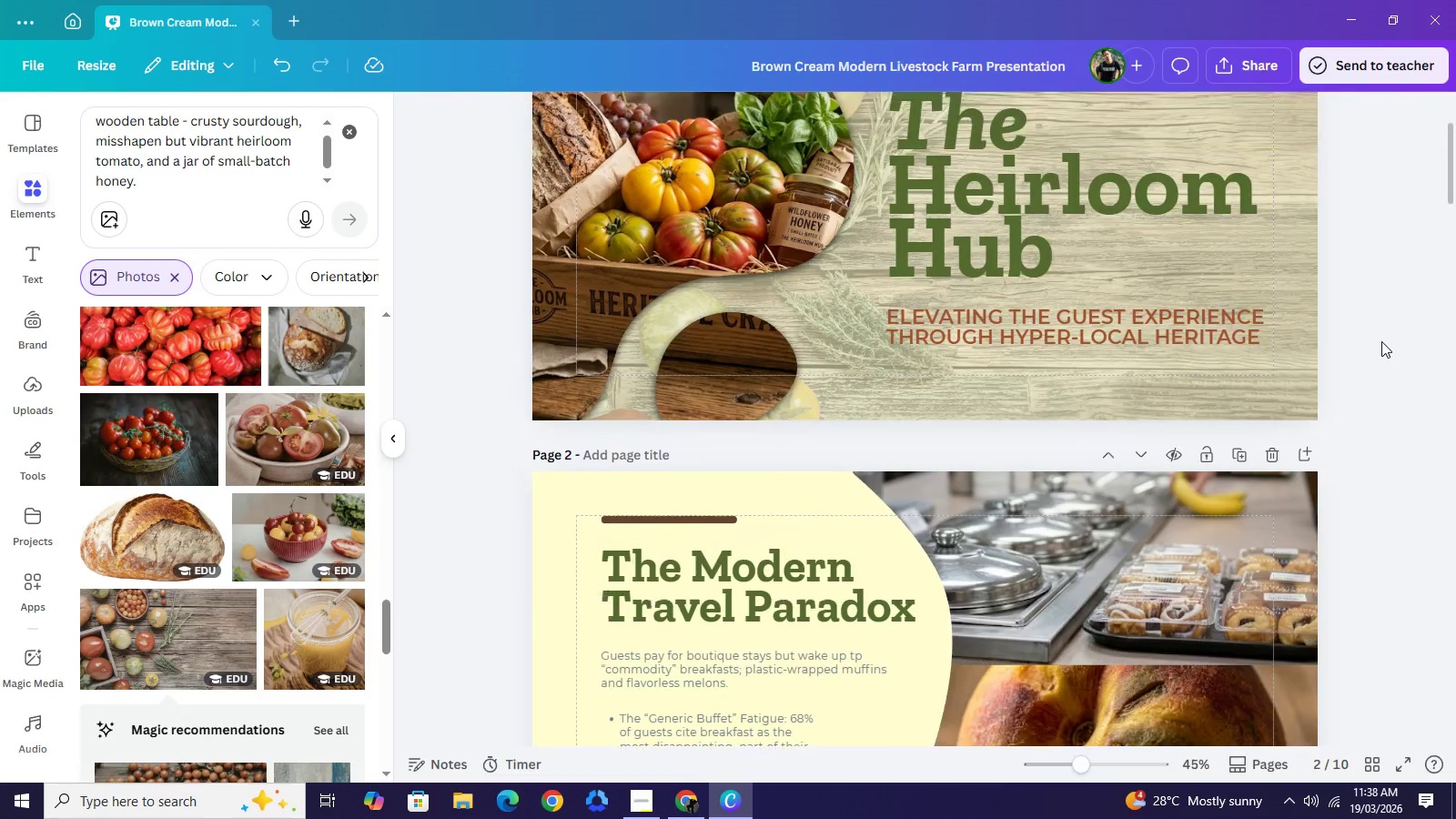 
scroll: coordinate [1381, 341], scroll_direction: up, amount: 1.0
 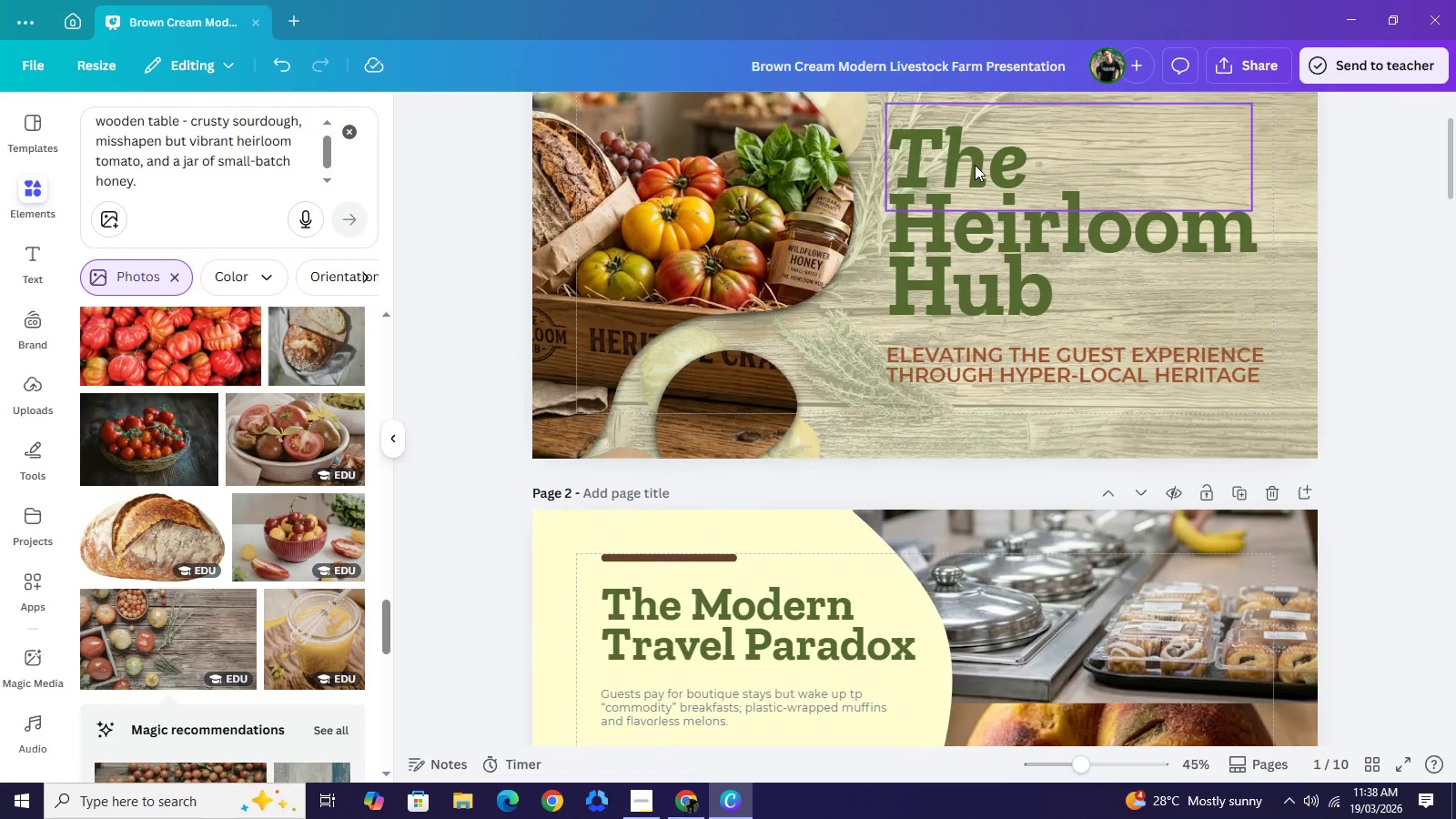 
left_click([975, 164])
 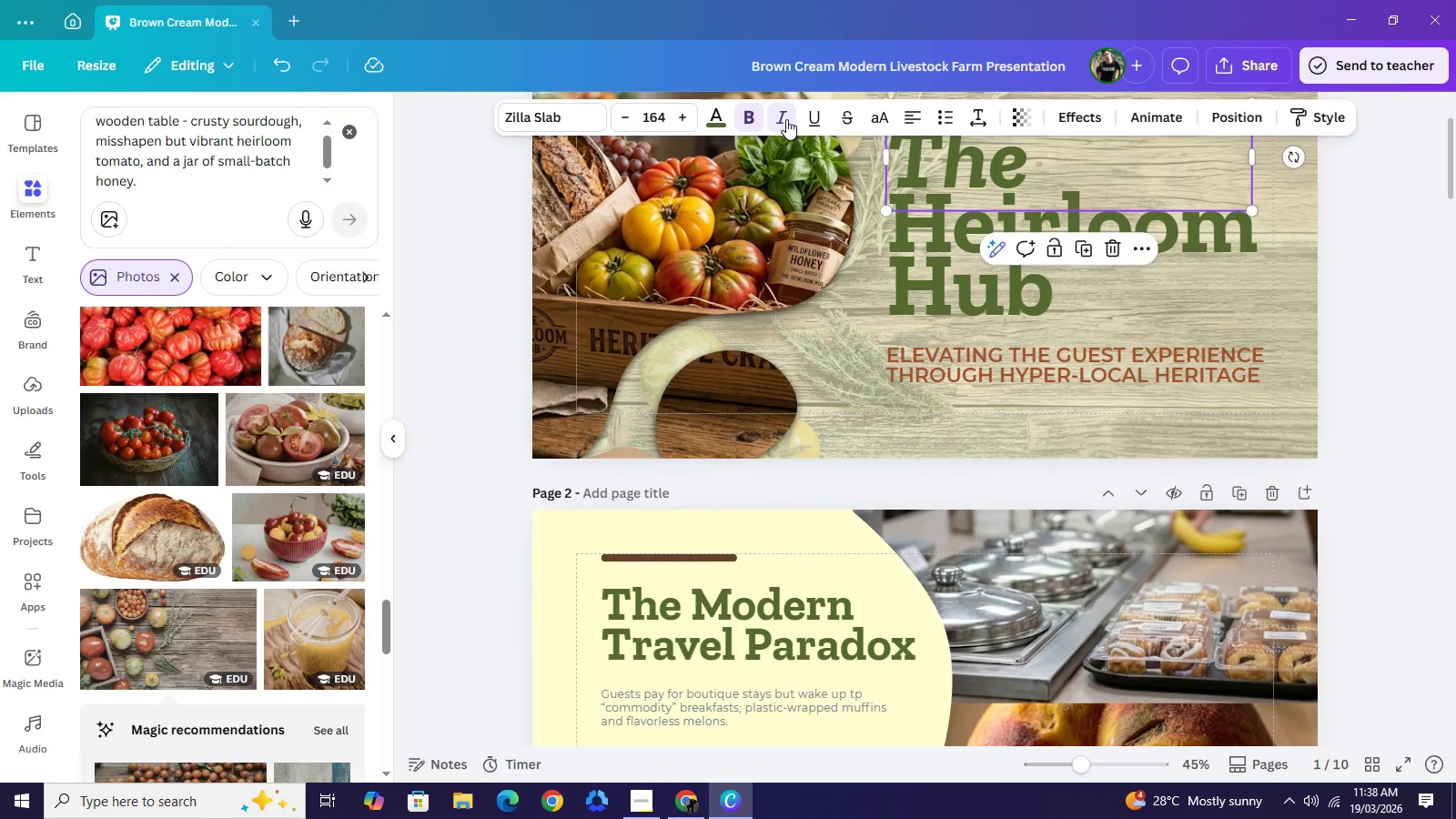 
left_click([786, 119])
 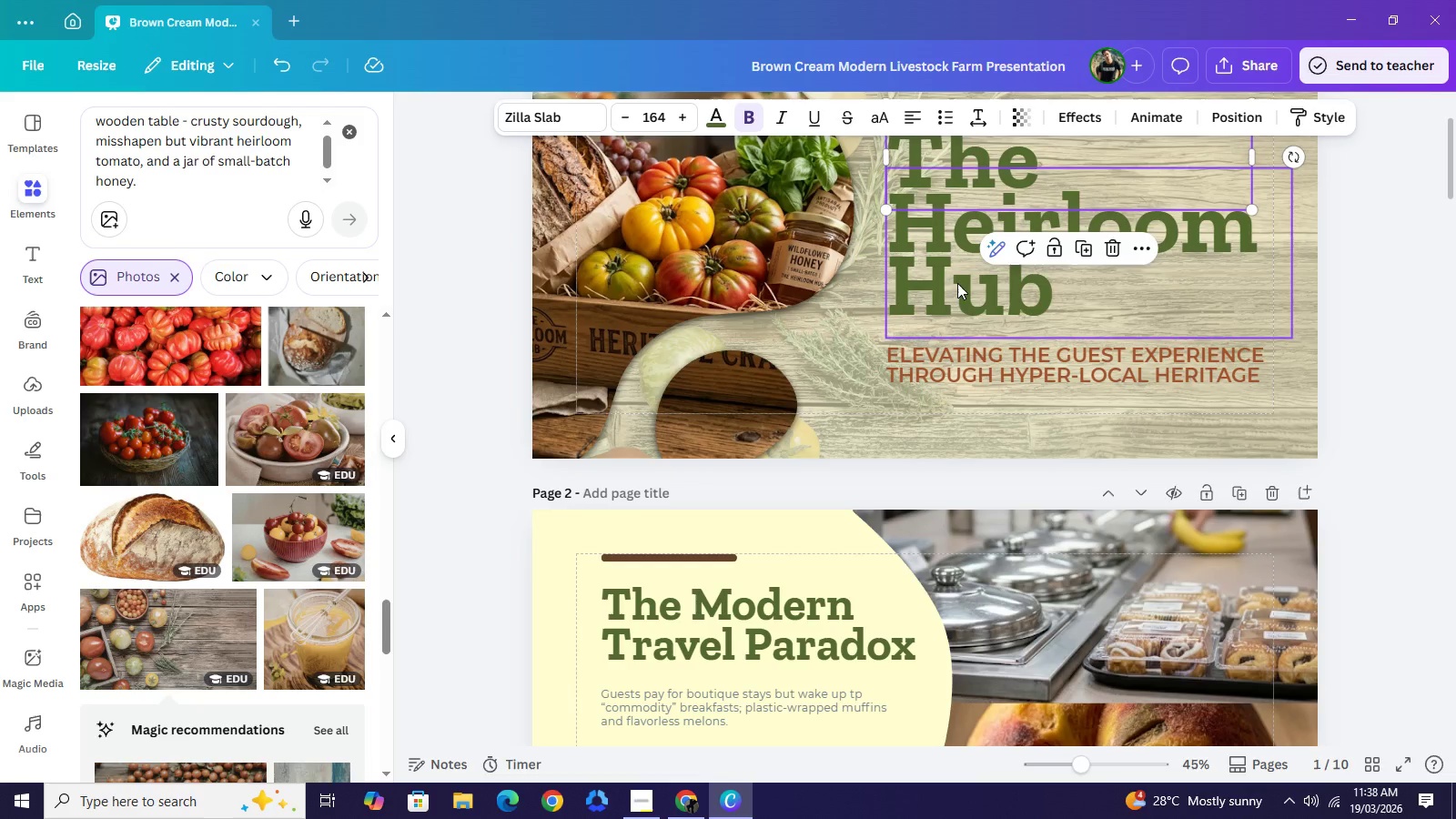 
left_click([954, 284])
 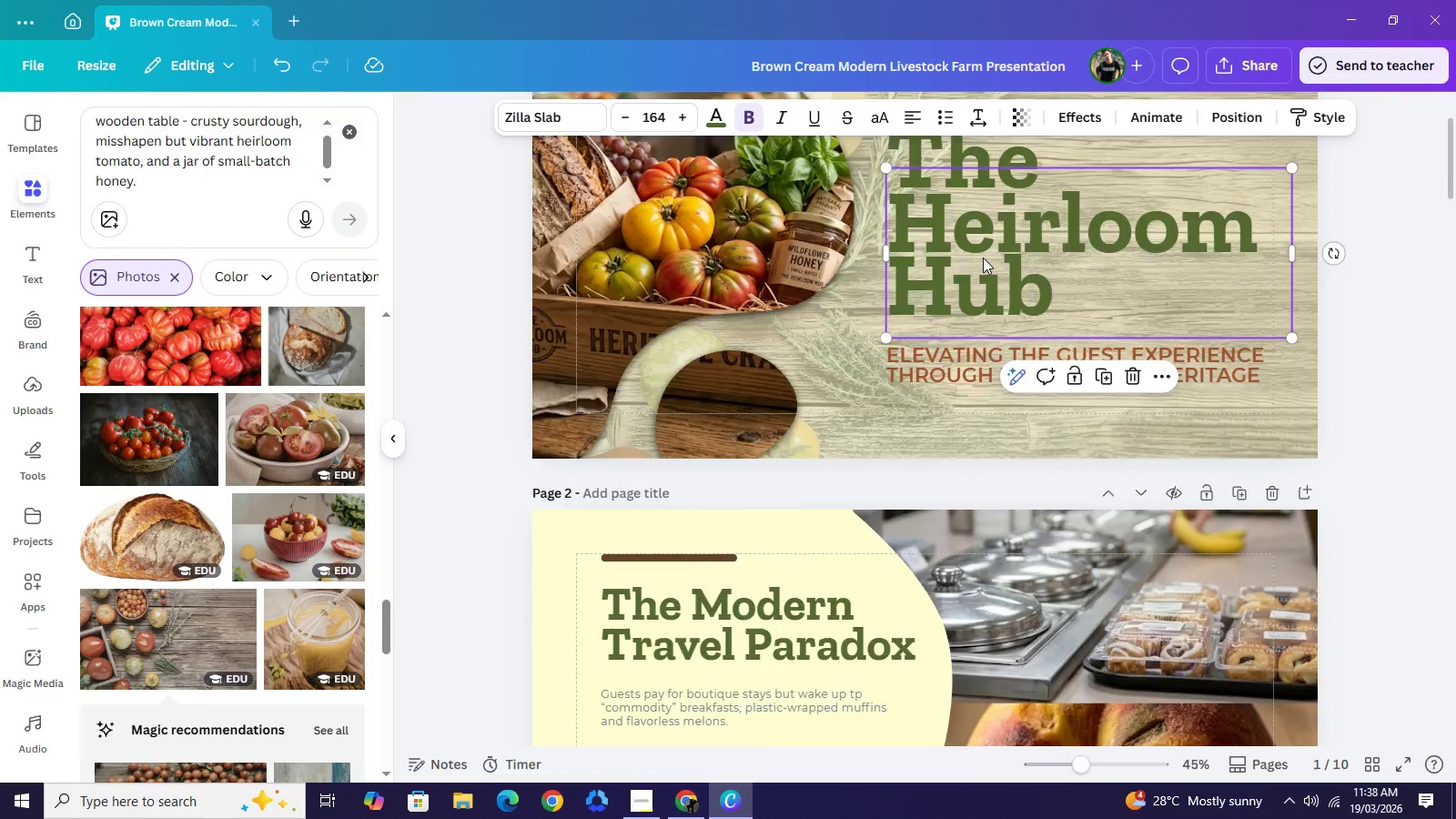 
scroll: coordinate [983, 258], scroll_direction: up, amount: 2.0
 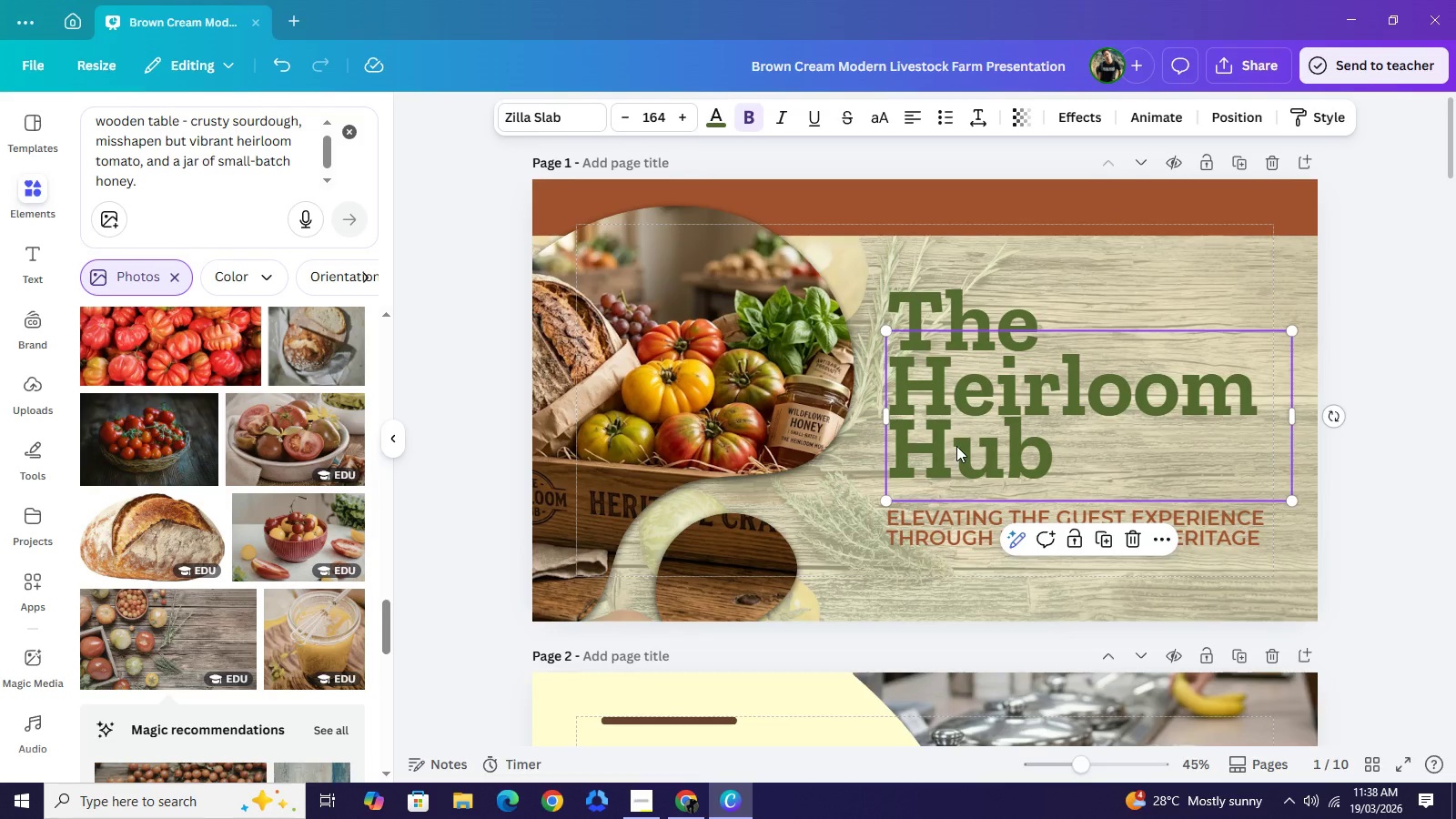 
left_click([956, 446])
 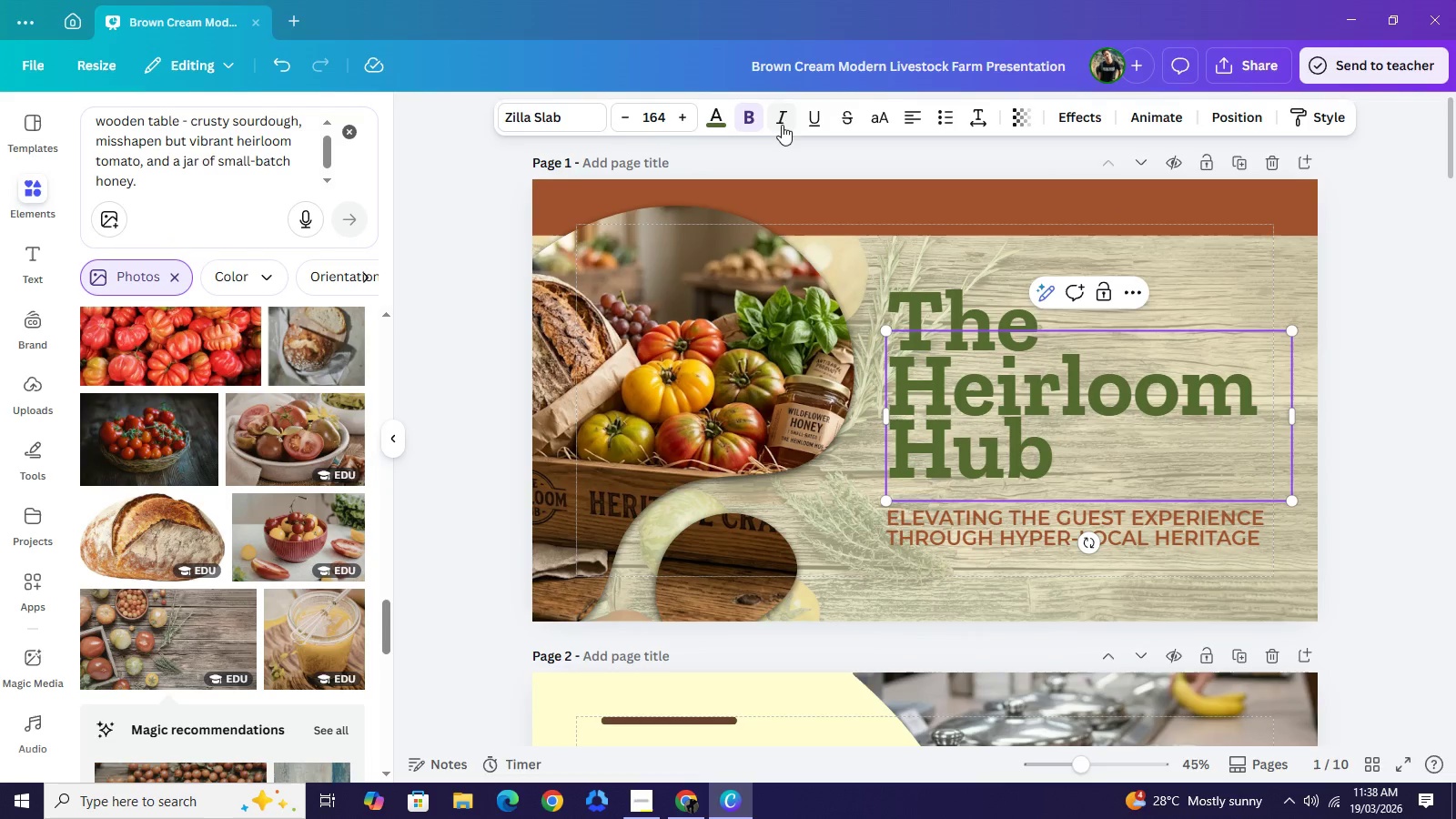 
left_click([782, 125])
 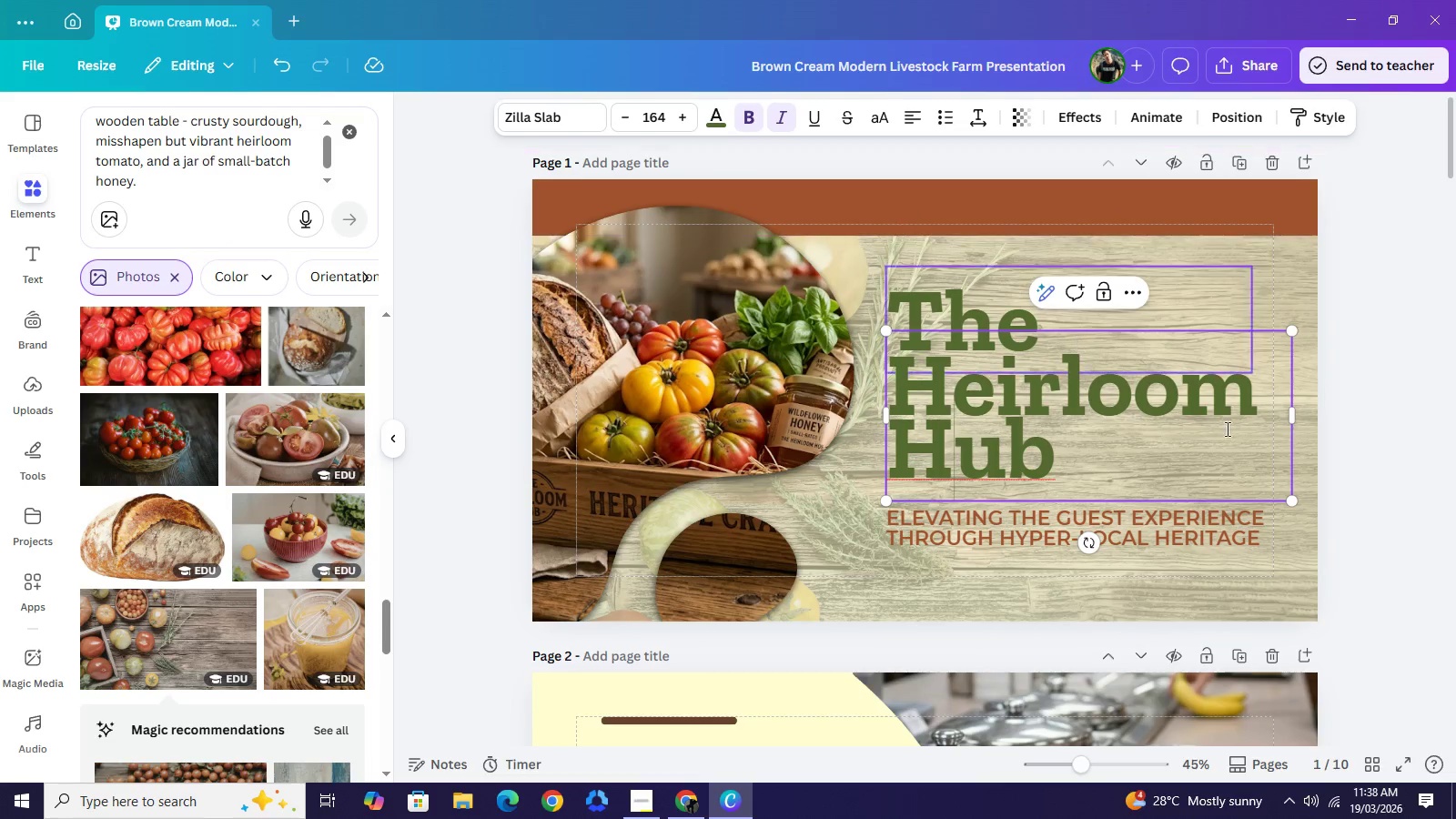 
left_click([1347, 453])
 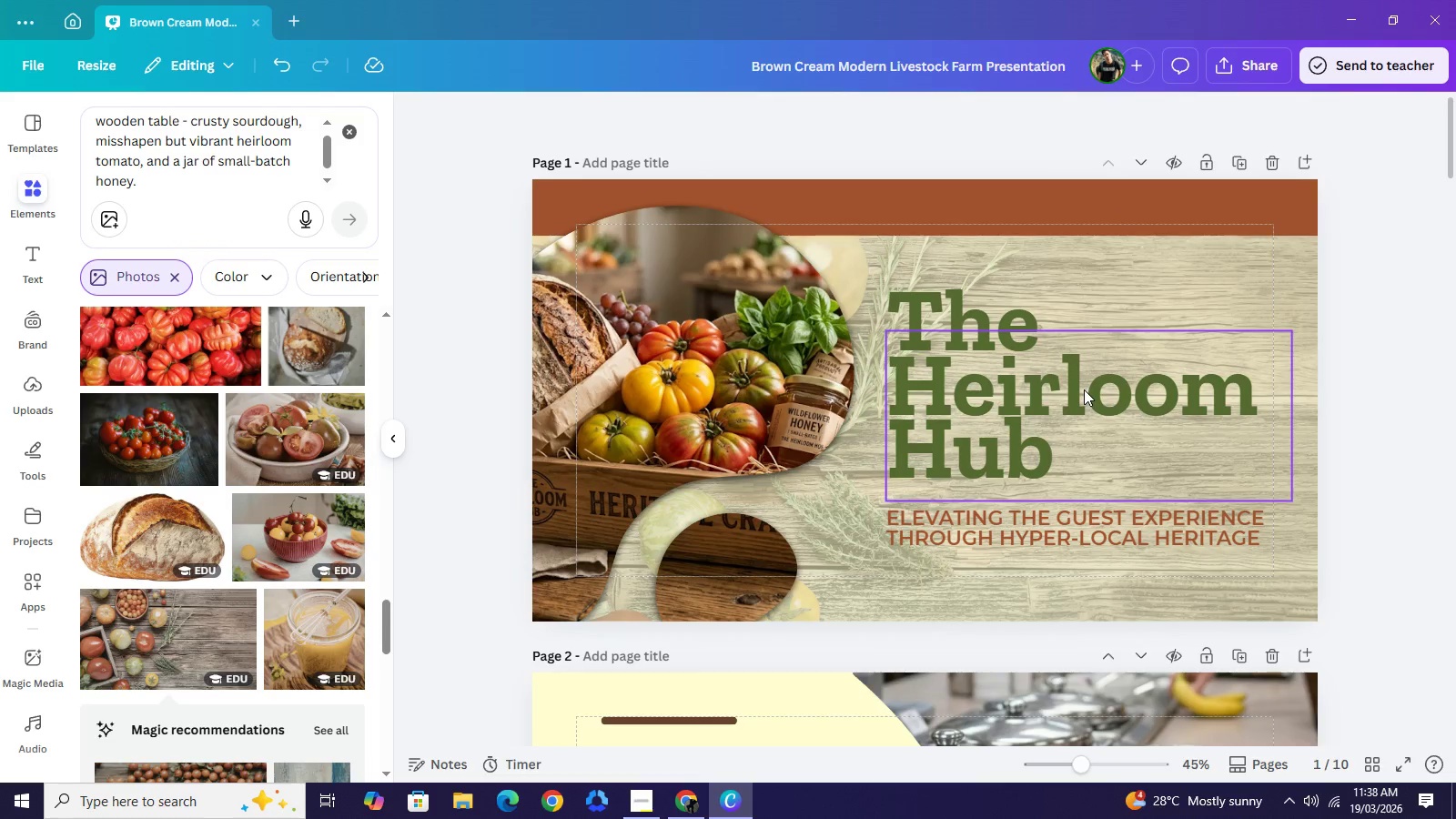 
left_click([1084, 389])
 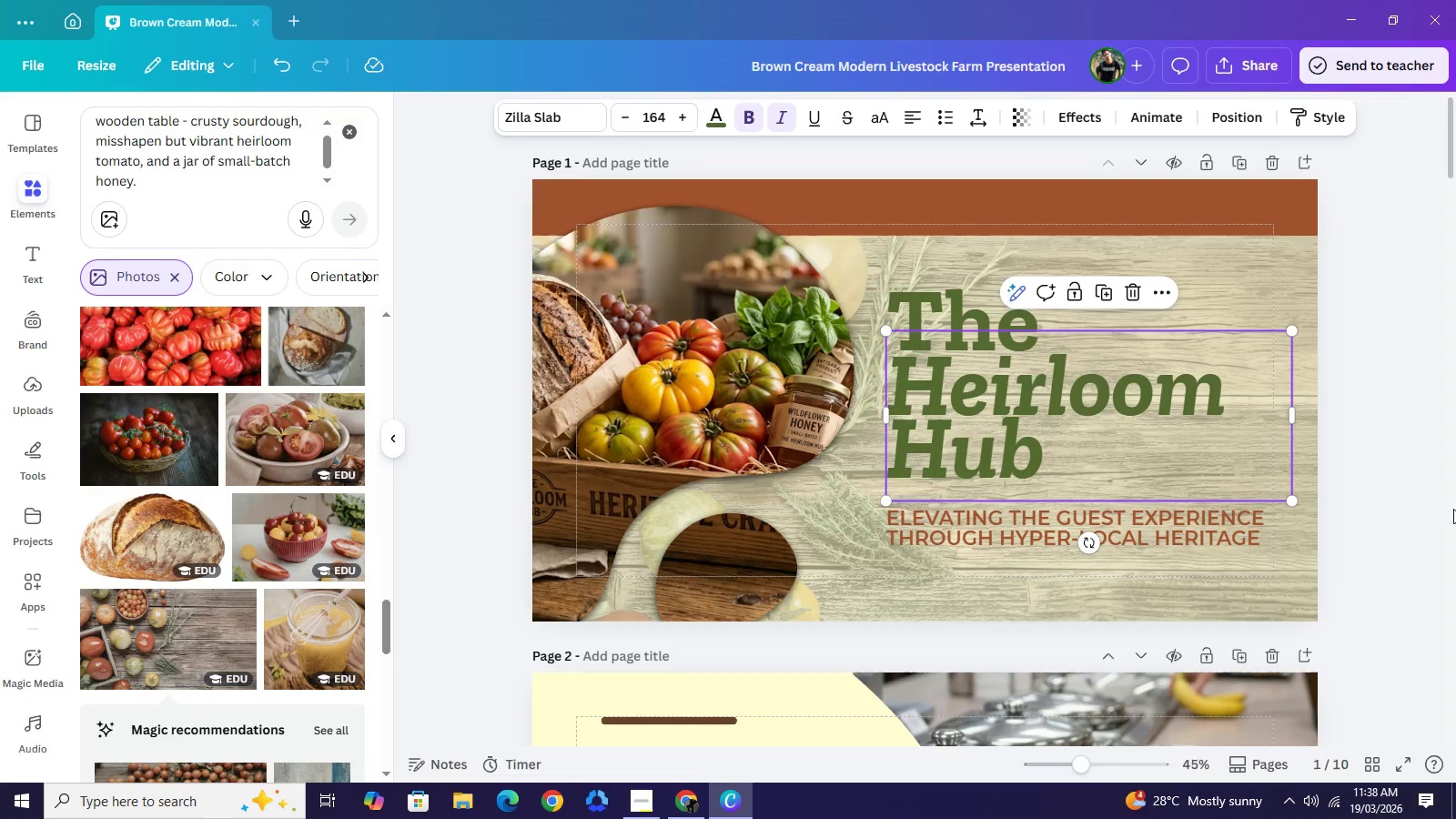 
left_click([1385, 467])
 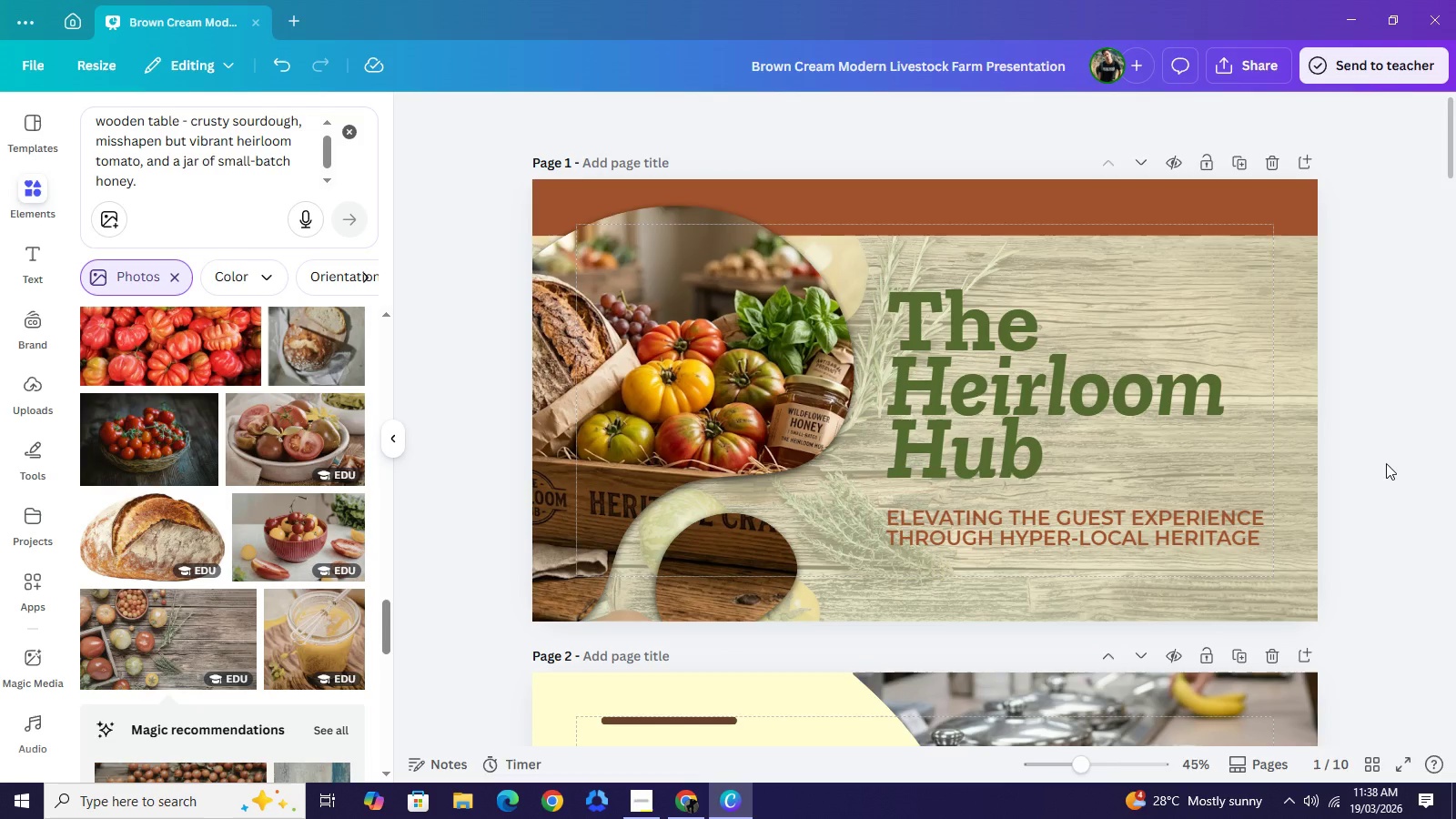 
left_click([1386, 463])
 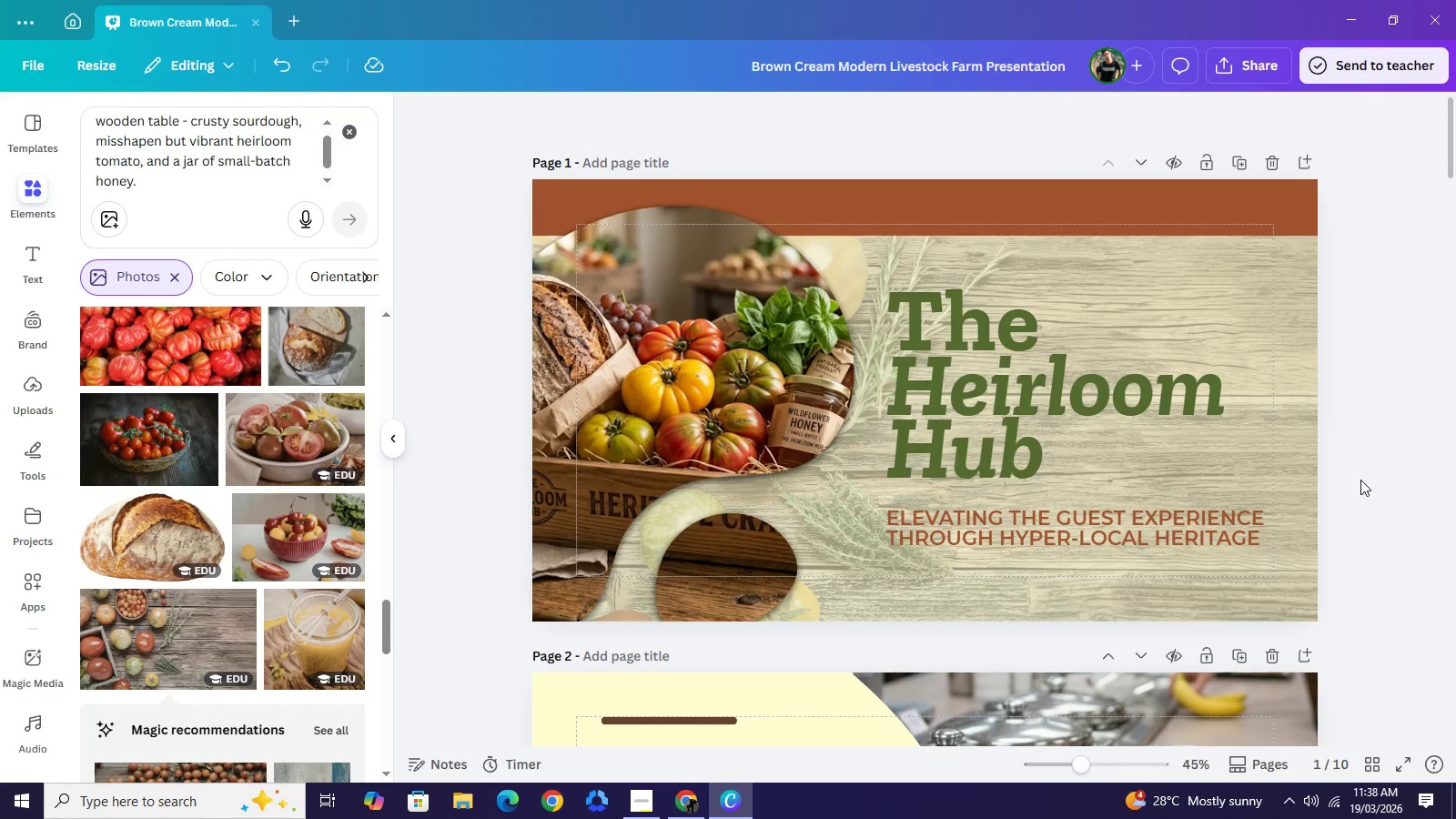 
scroll: coordinate [1165, 501], scroll_direction: down, amount: 5.0
 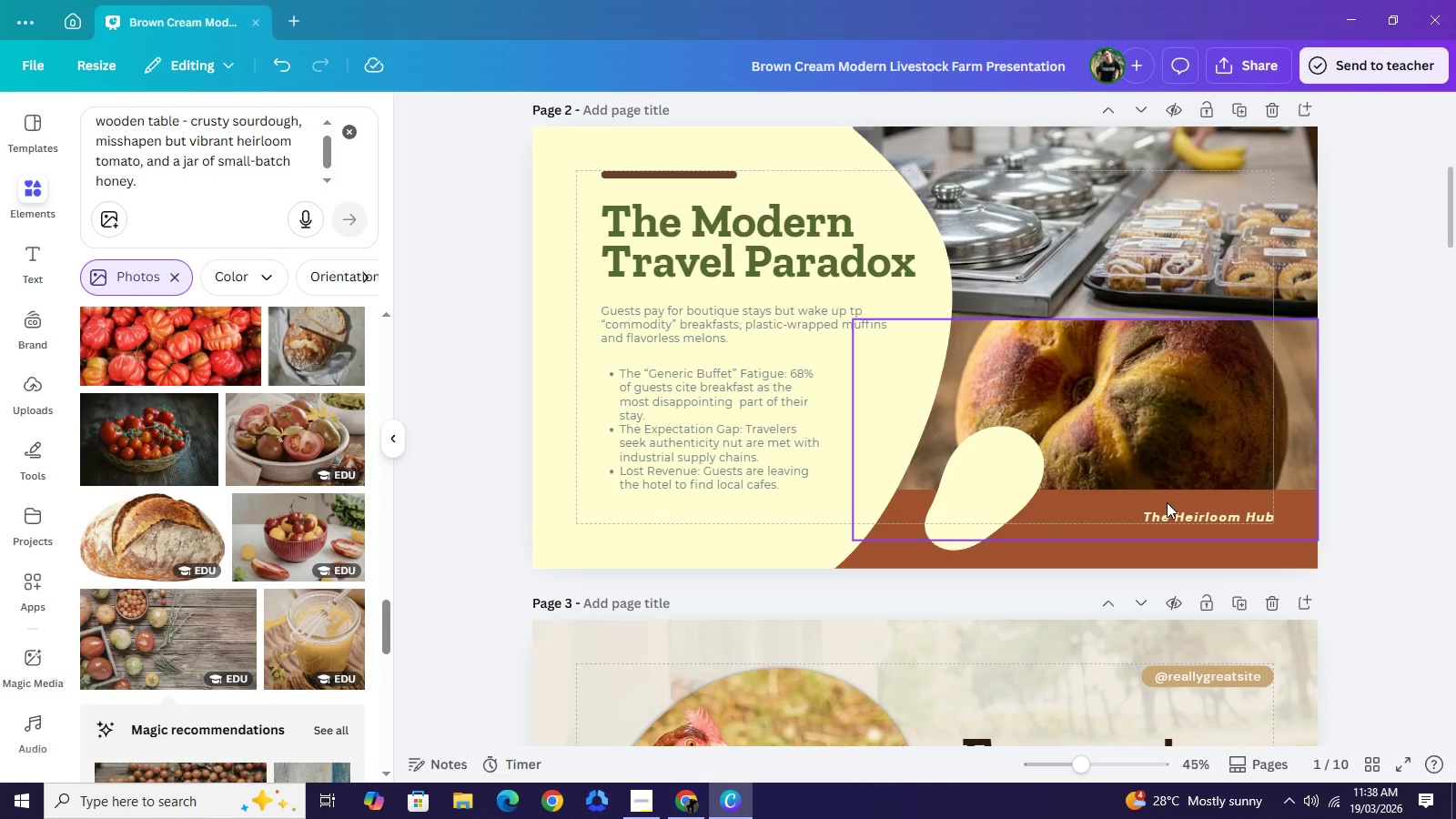 
scroll: coordinate [1167, 502], scroll_direction: up, amount: 4.0
 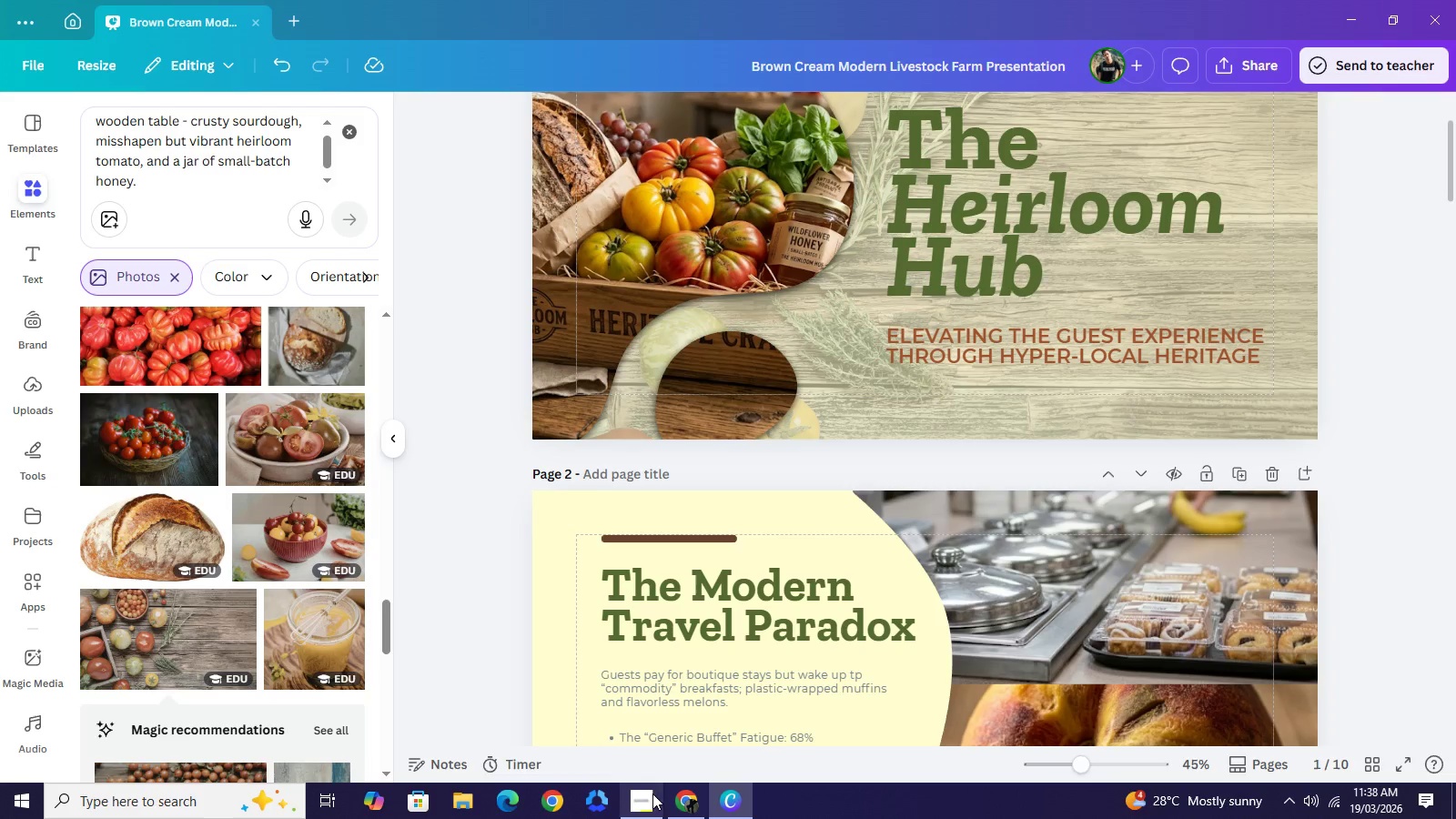 
left_click([648, 794])